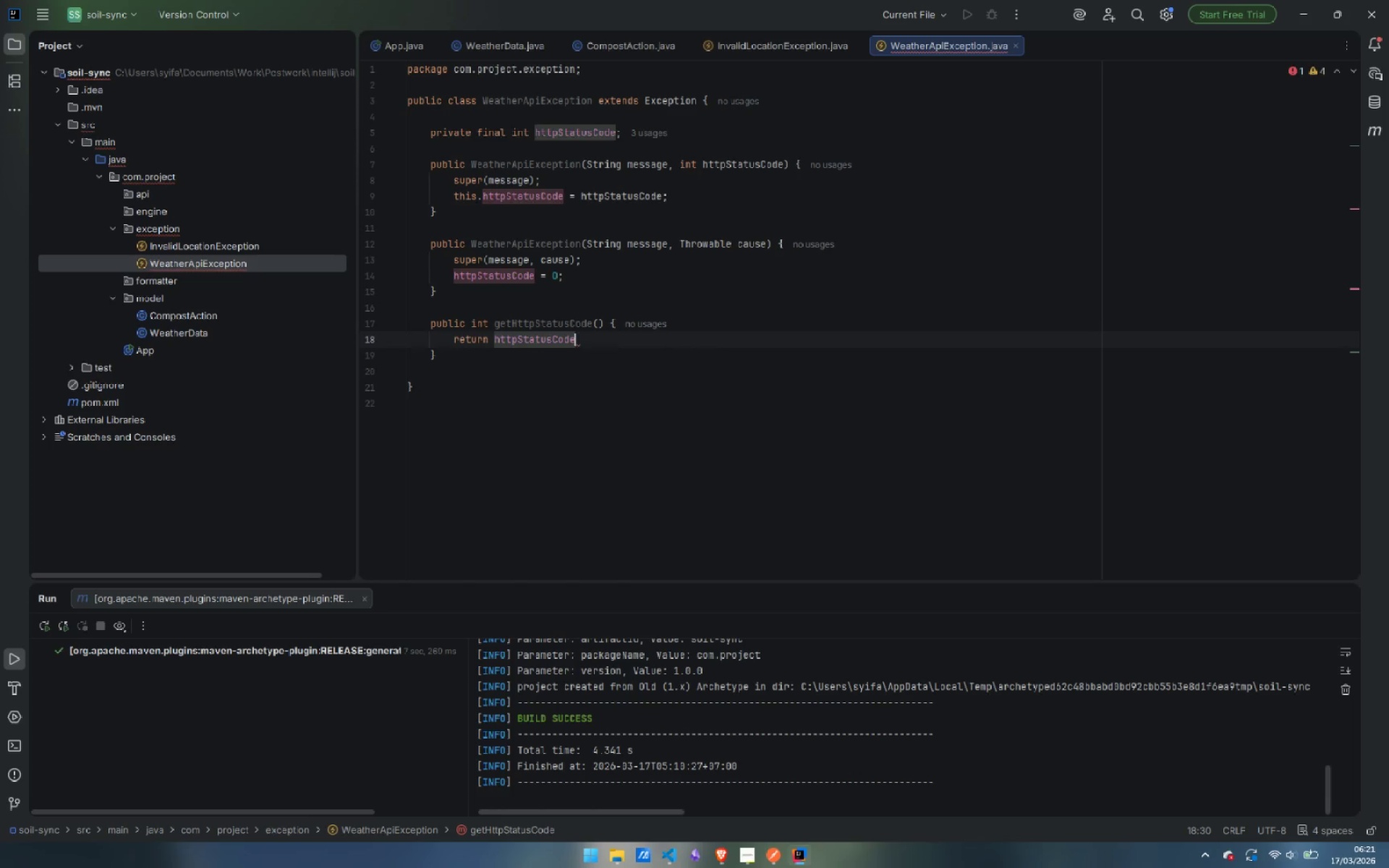 
key(Semicolon)
 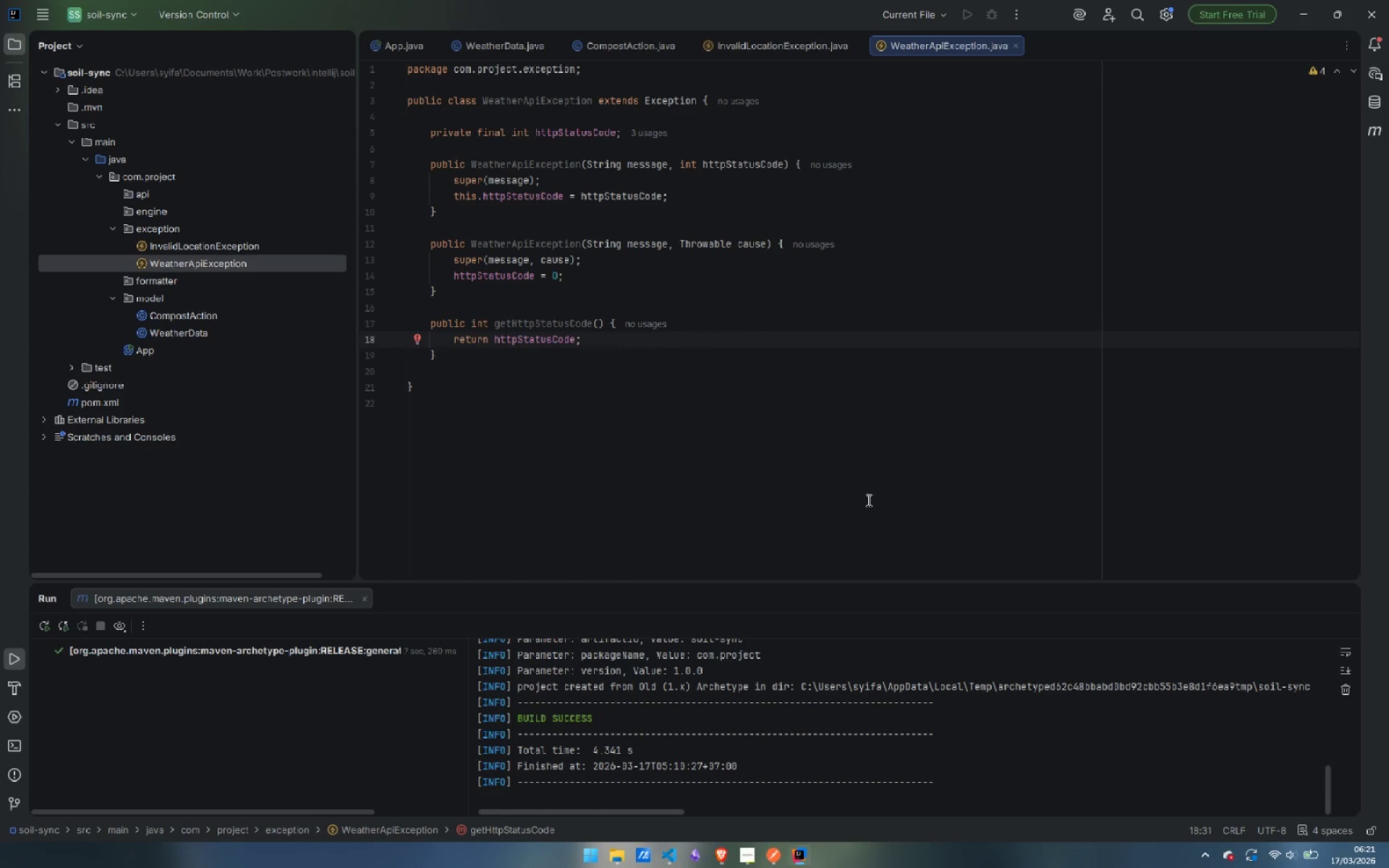 
scroll: coordinate [729, 436], scroll_direction: up, amount: 5.0
 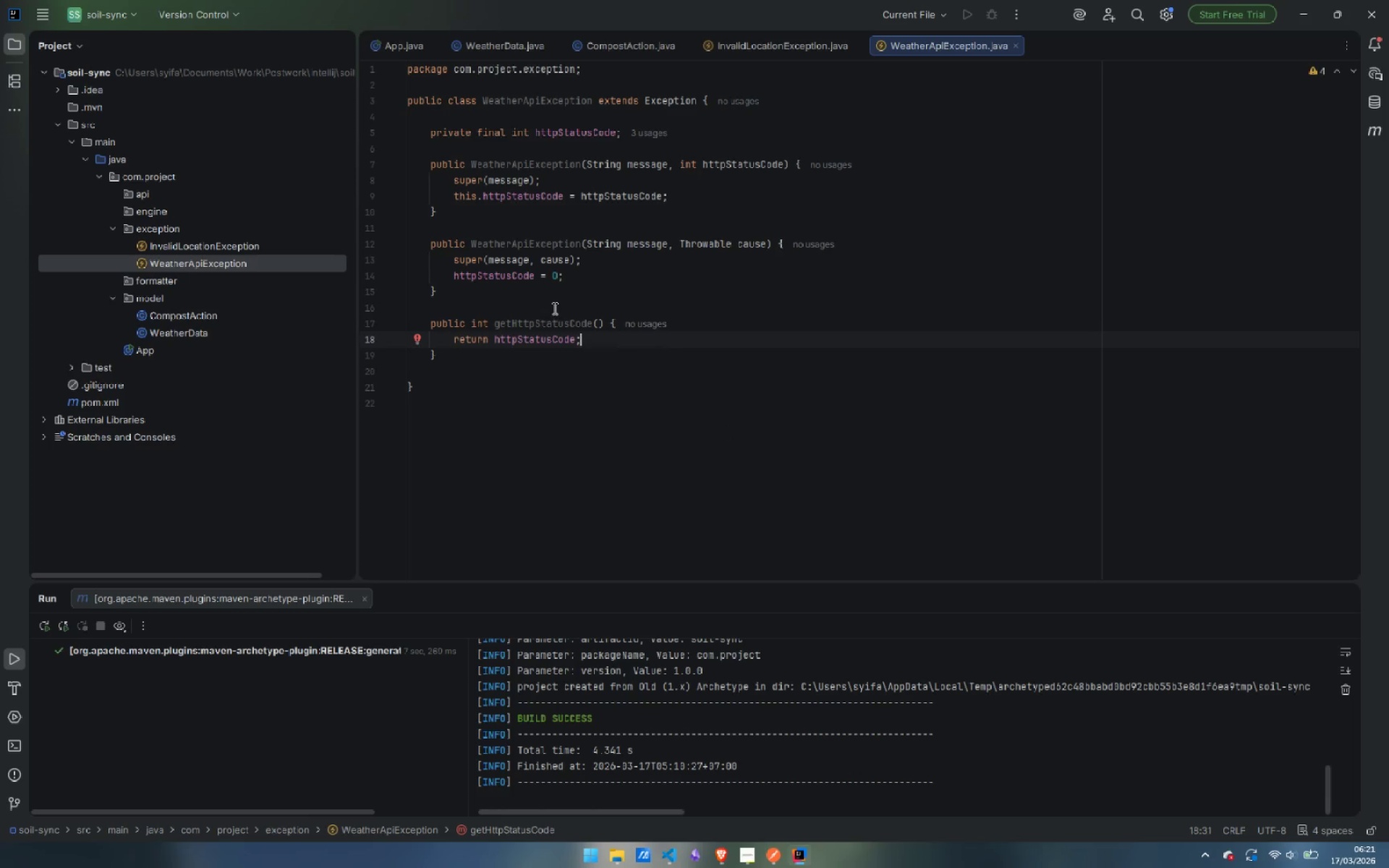 
wait(13.64)
 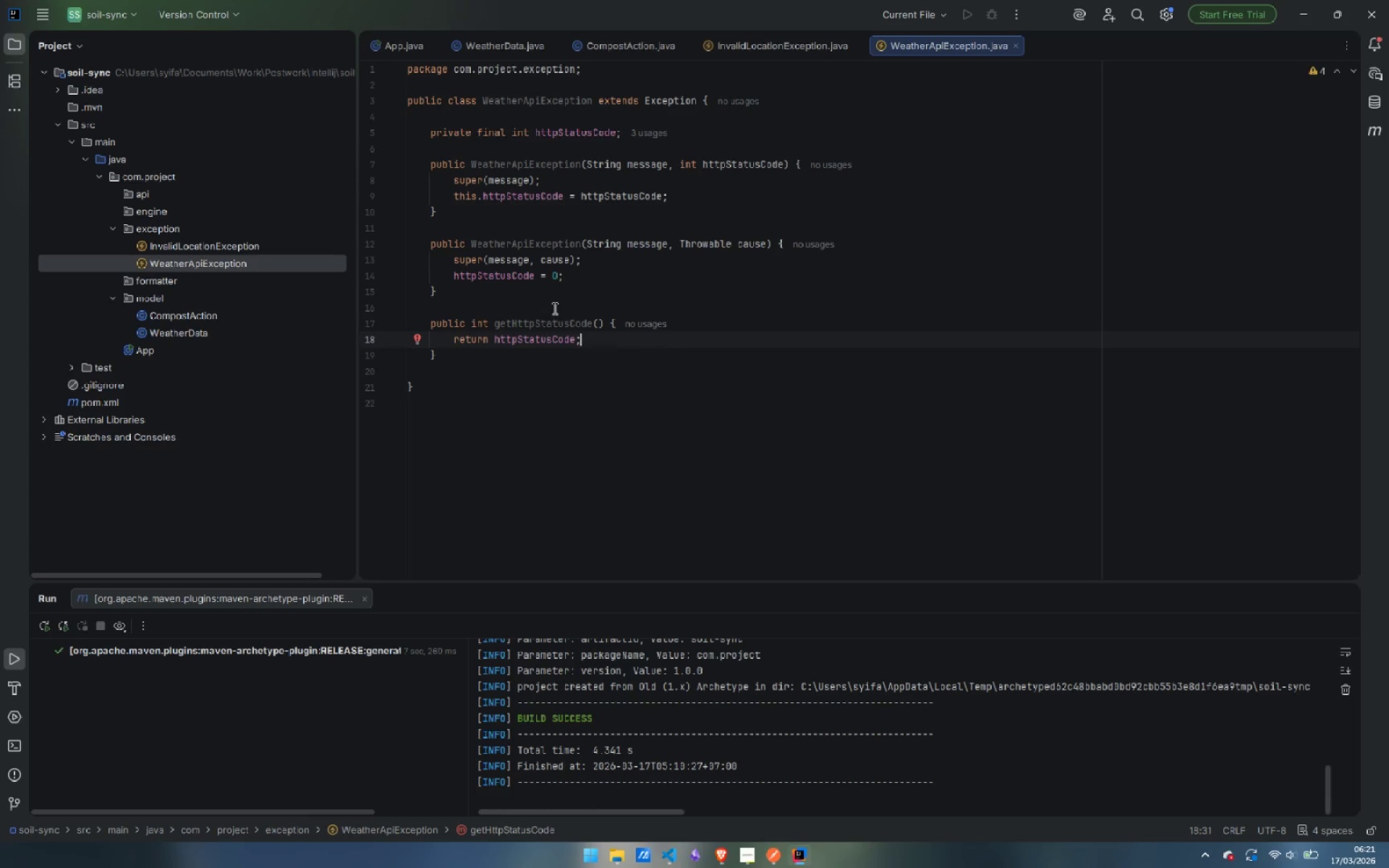 
right_click([149, 192])
 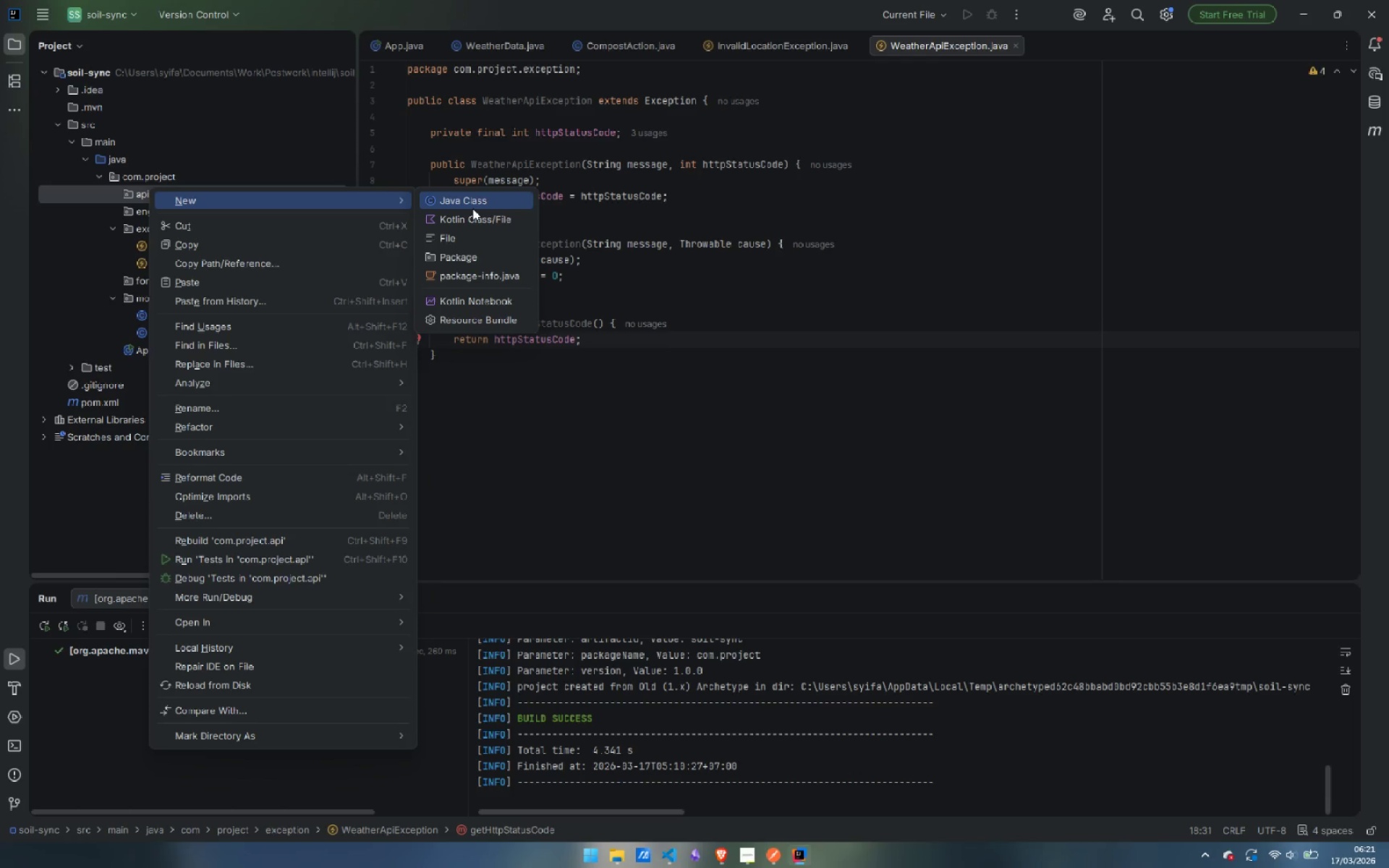 
left_click([473, 208])
 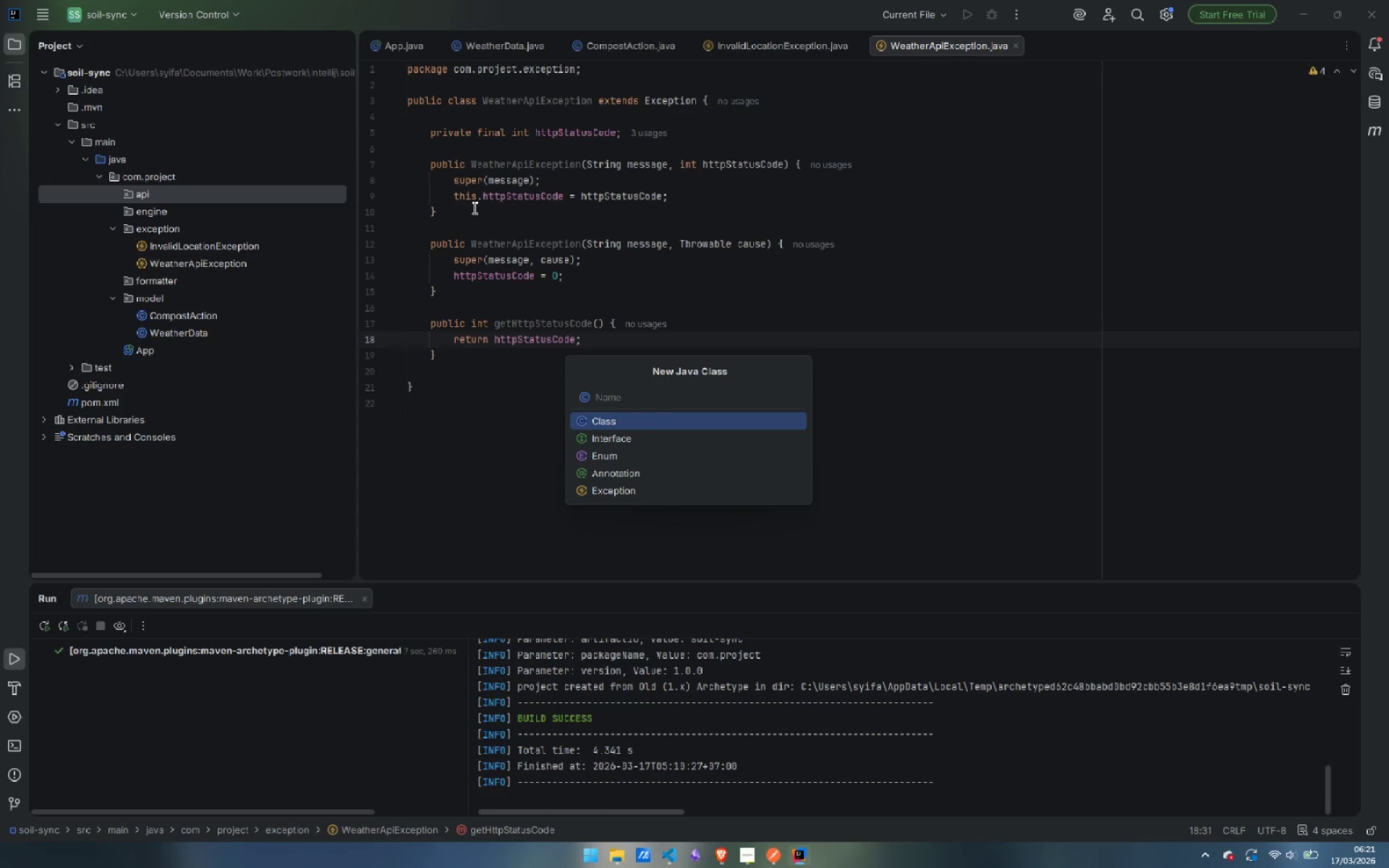 
type(WeatherApiCle)
key(Backspace)
type(ient)
 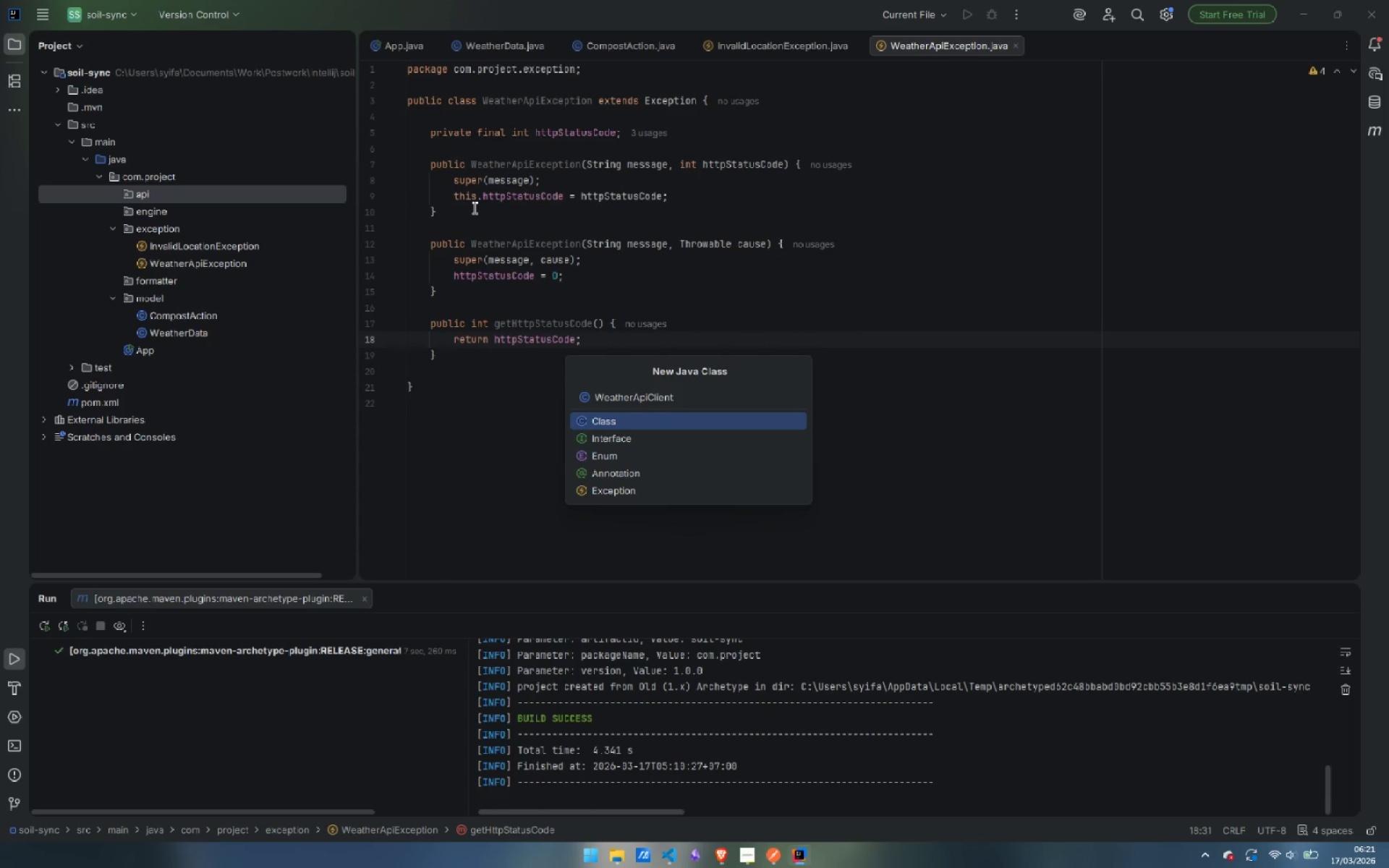 
key(Enter)
 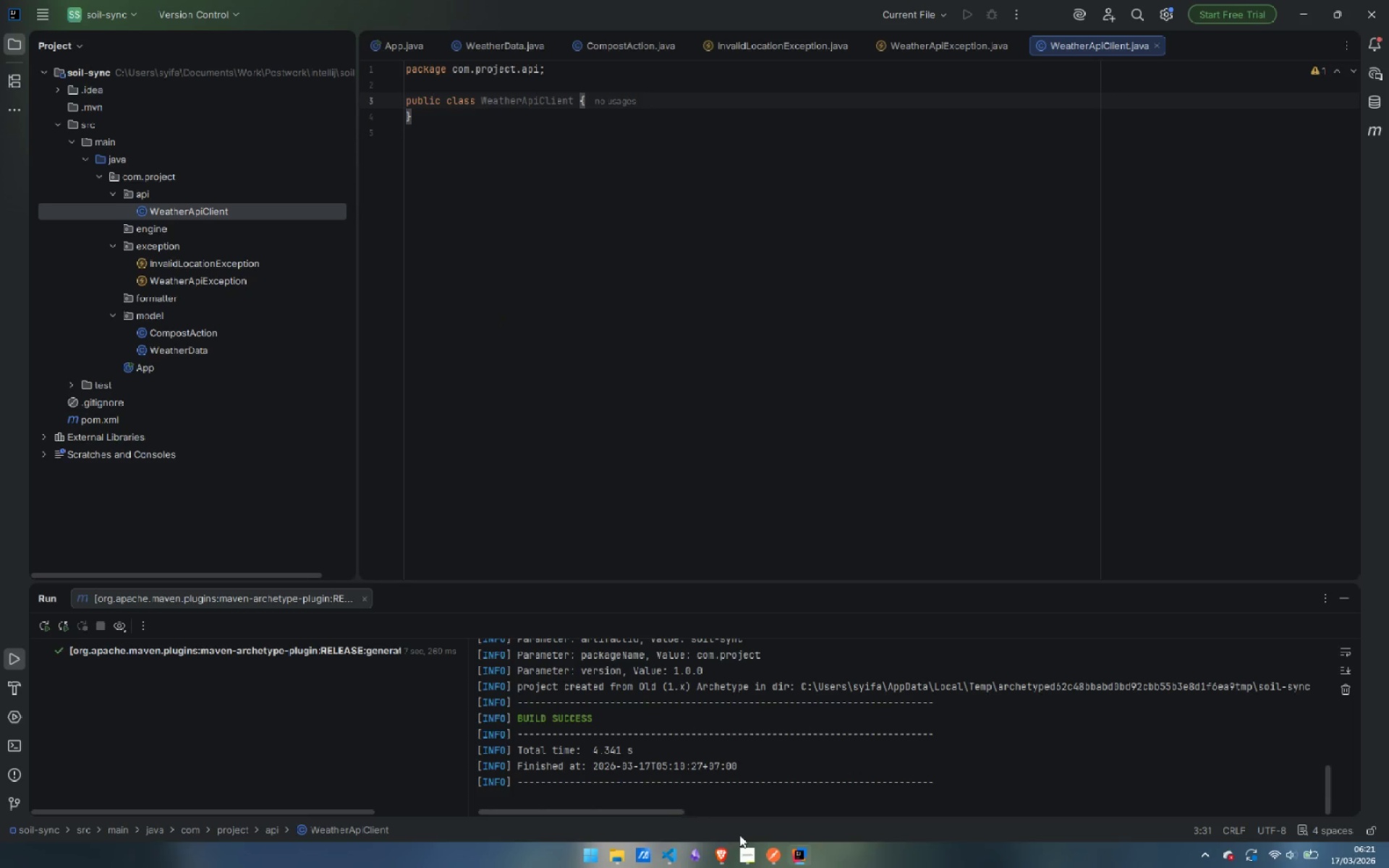 
left_click([747, 854])